 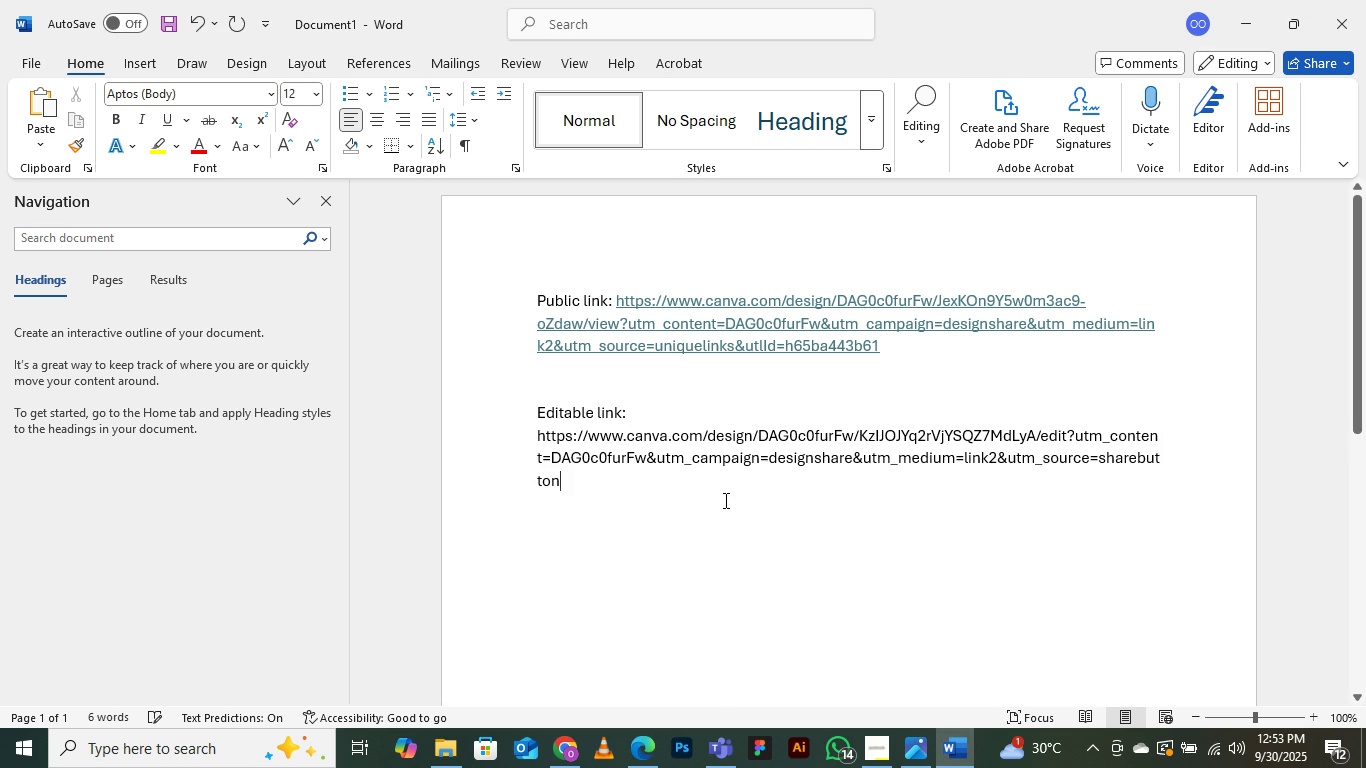 
key(Enter)
 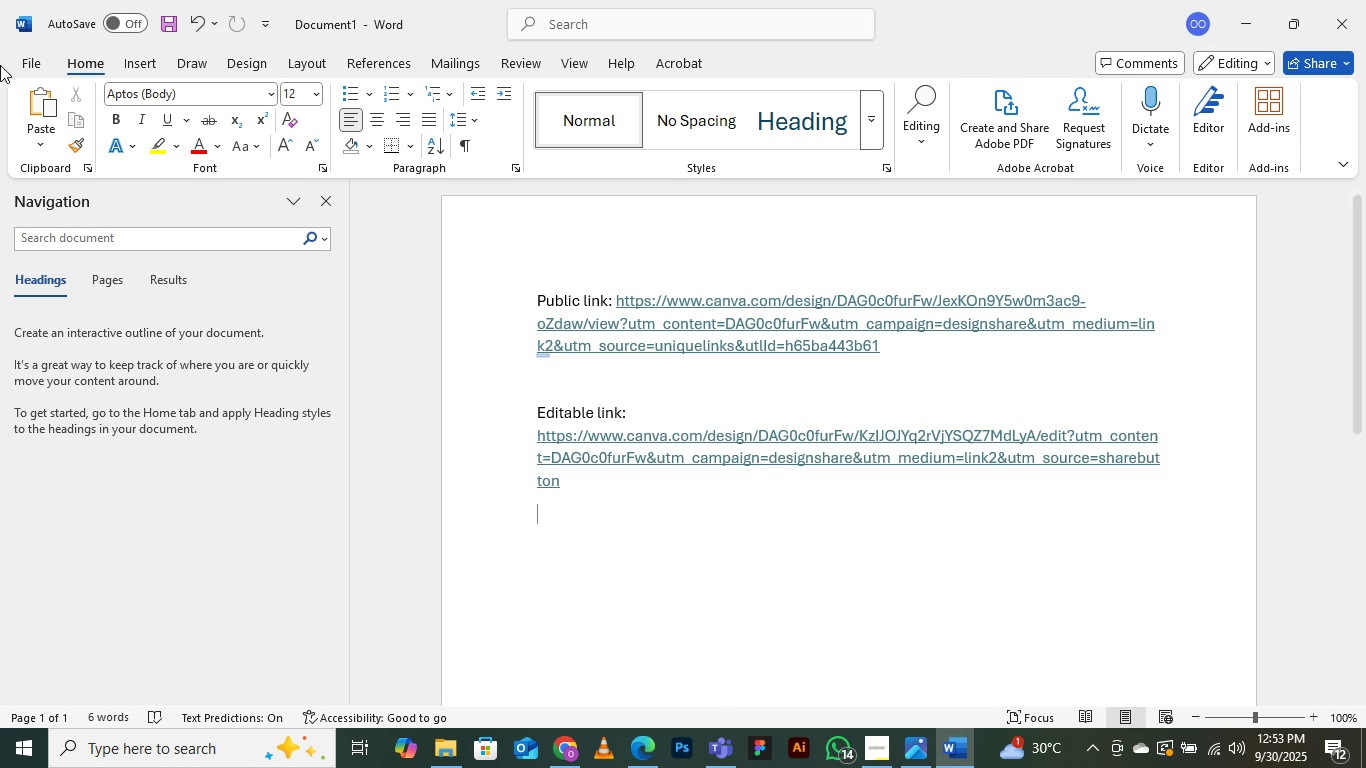 
left_click([34, 53])
 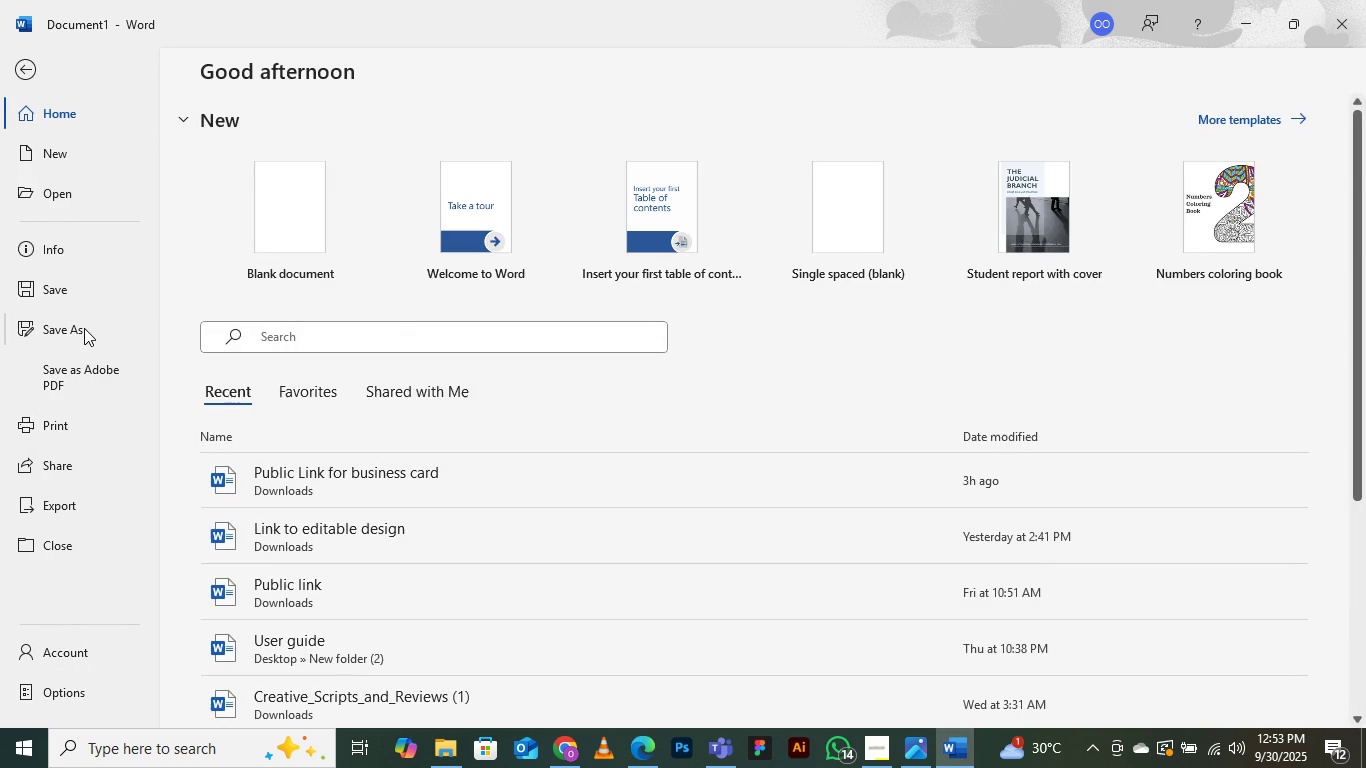 
left_click([84, 328])
 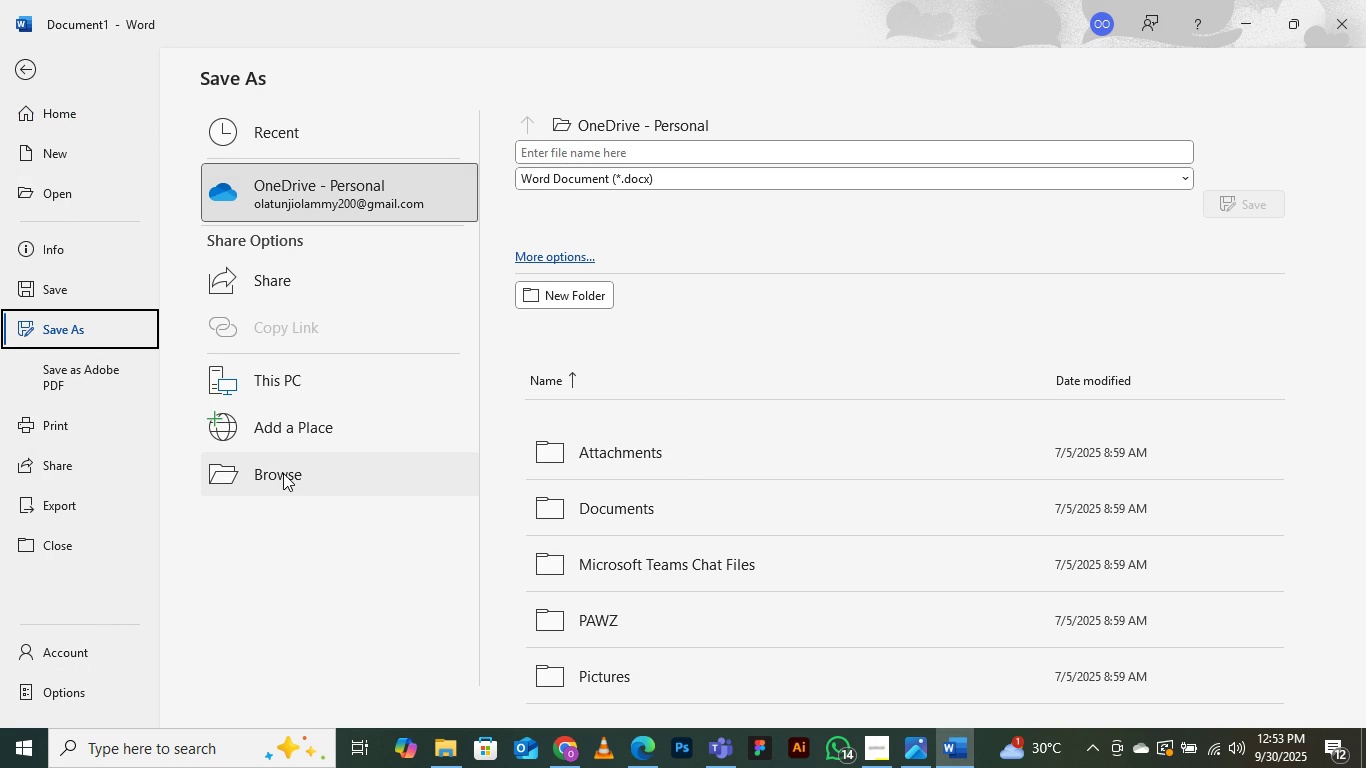 
left_click([283, 473])
 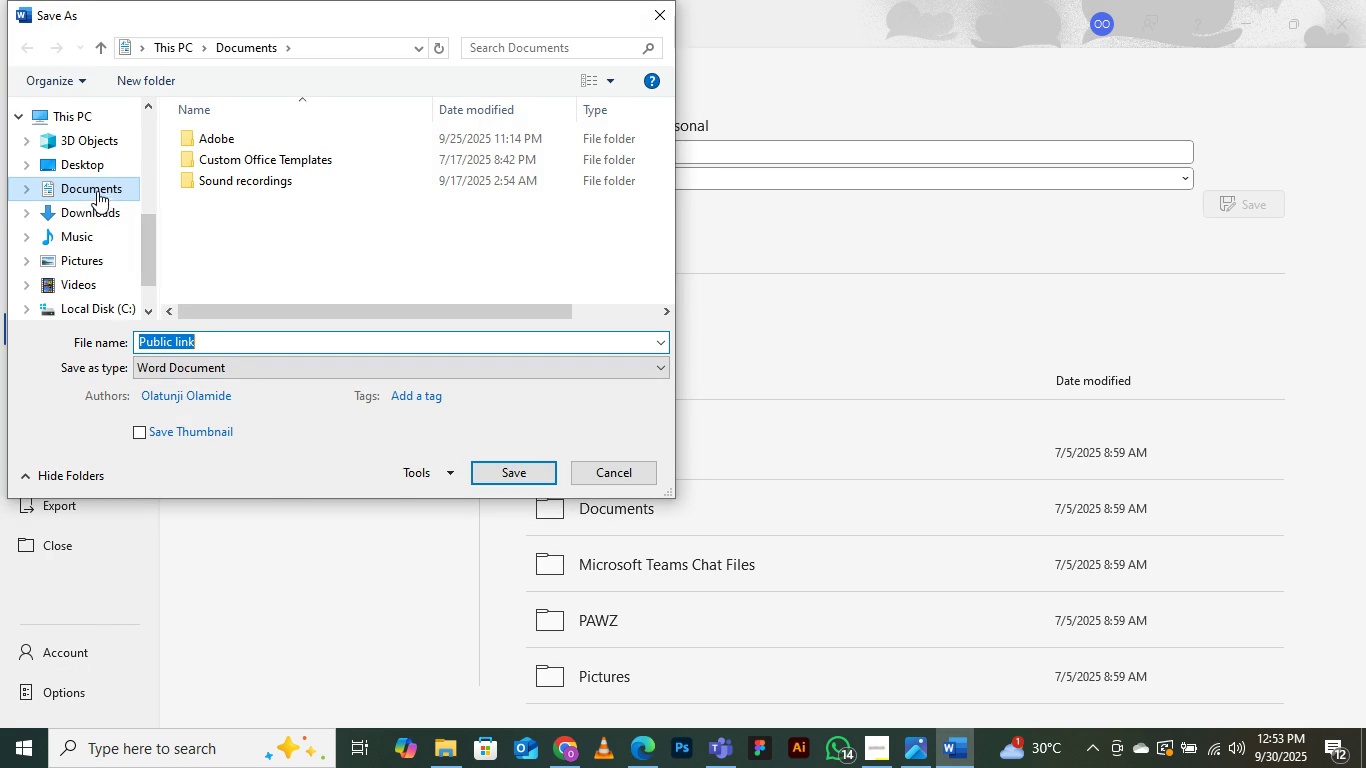 
left_click([105, 213])
 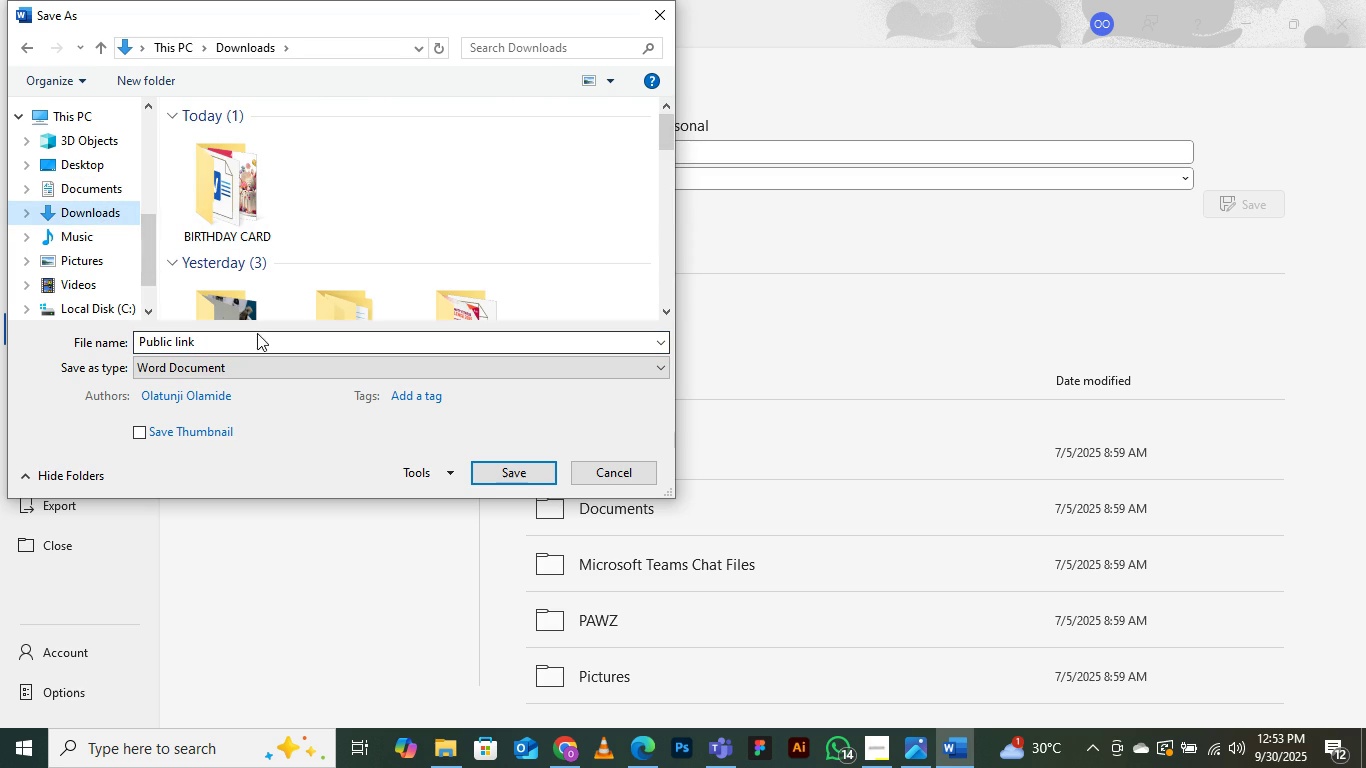 
left_click([256, 337])
 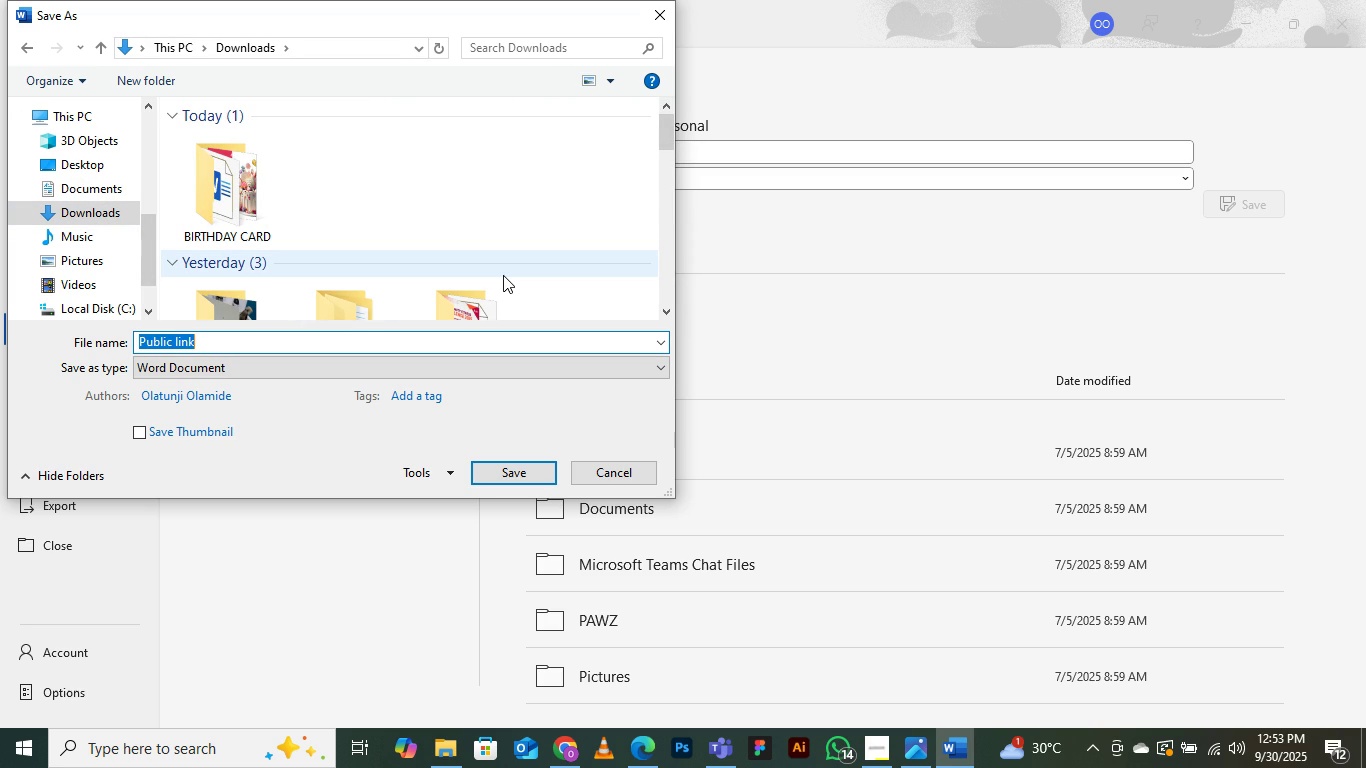 
type(School f)
key(Backspace)
type(design links)
 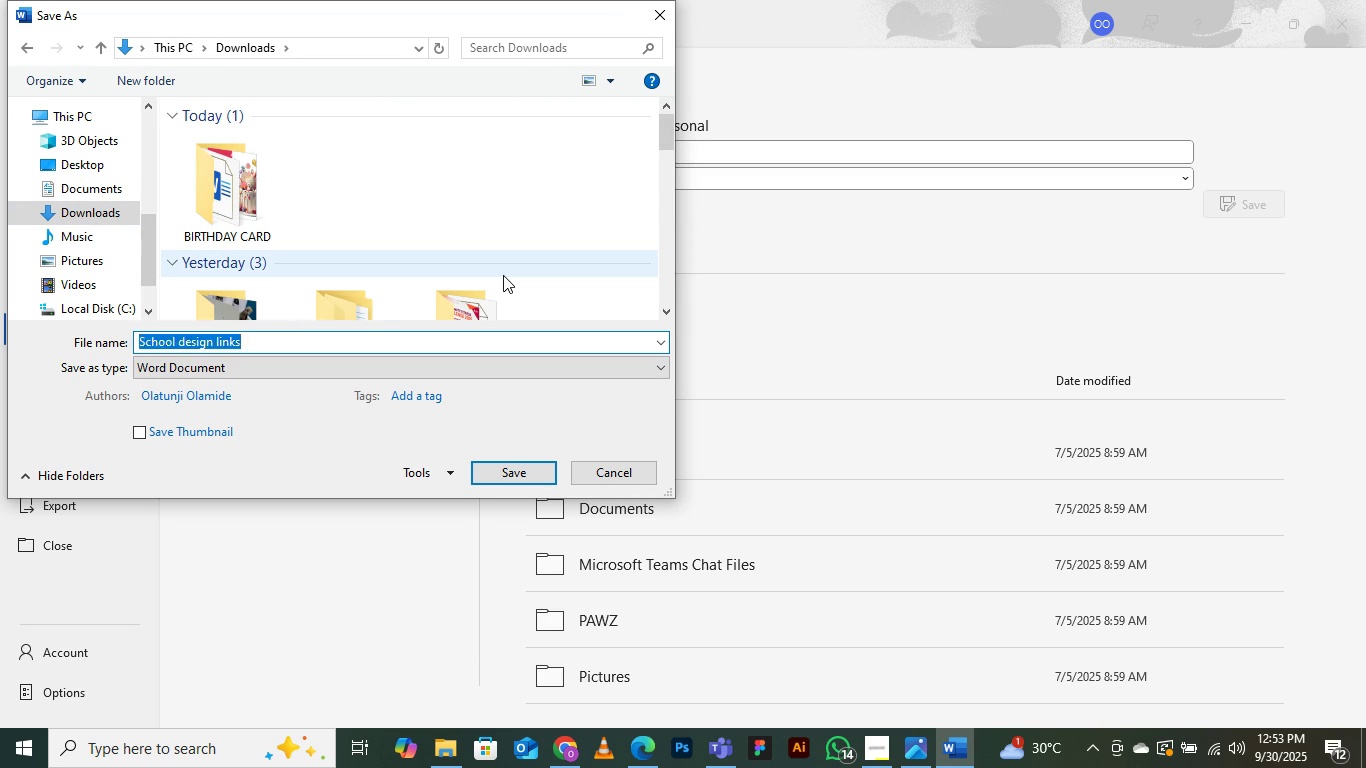 
key(Enter)
 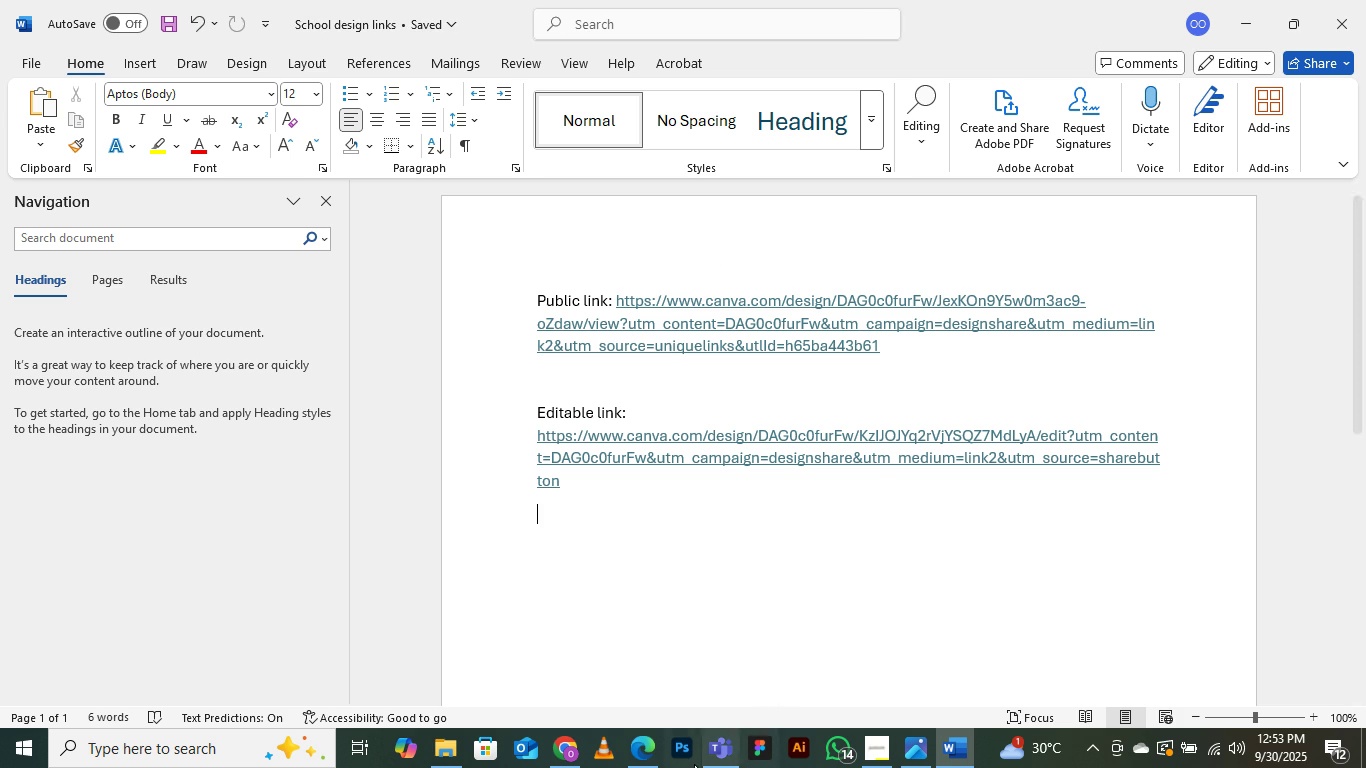 
left_click([636, 751])
 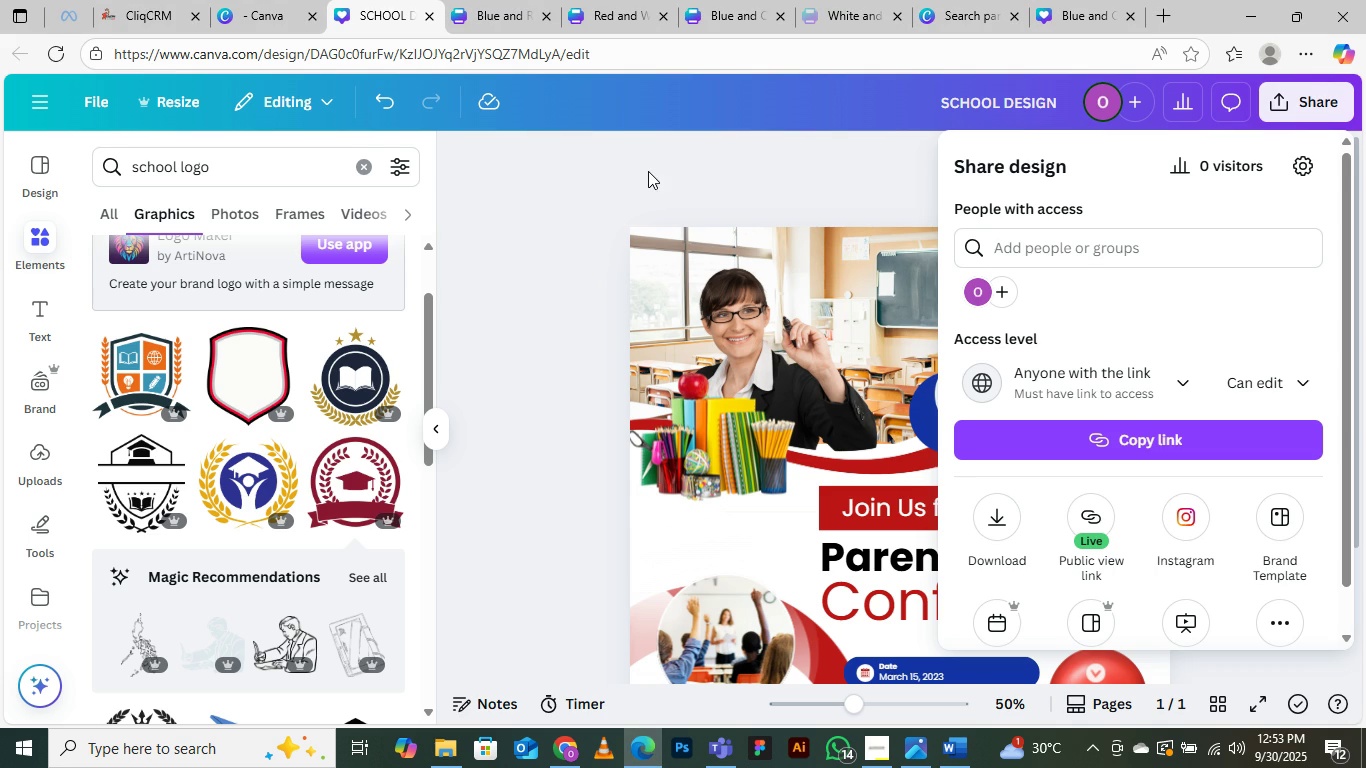 
left_click([648, 169])
 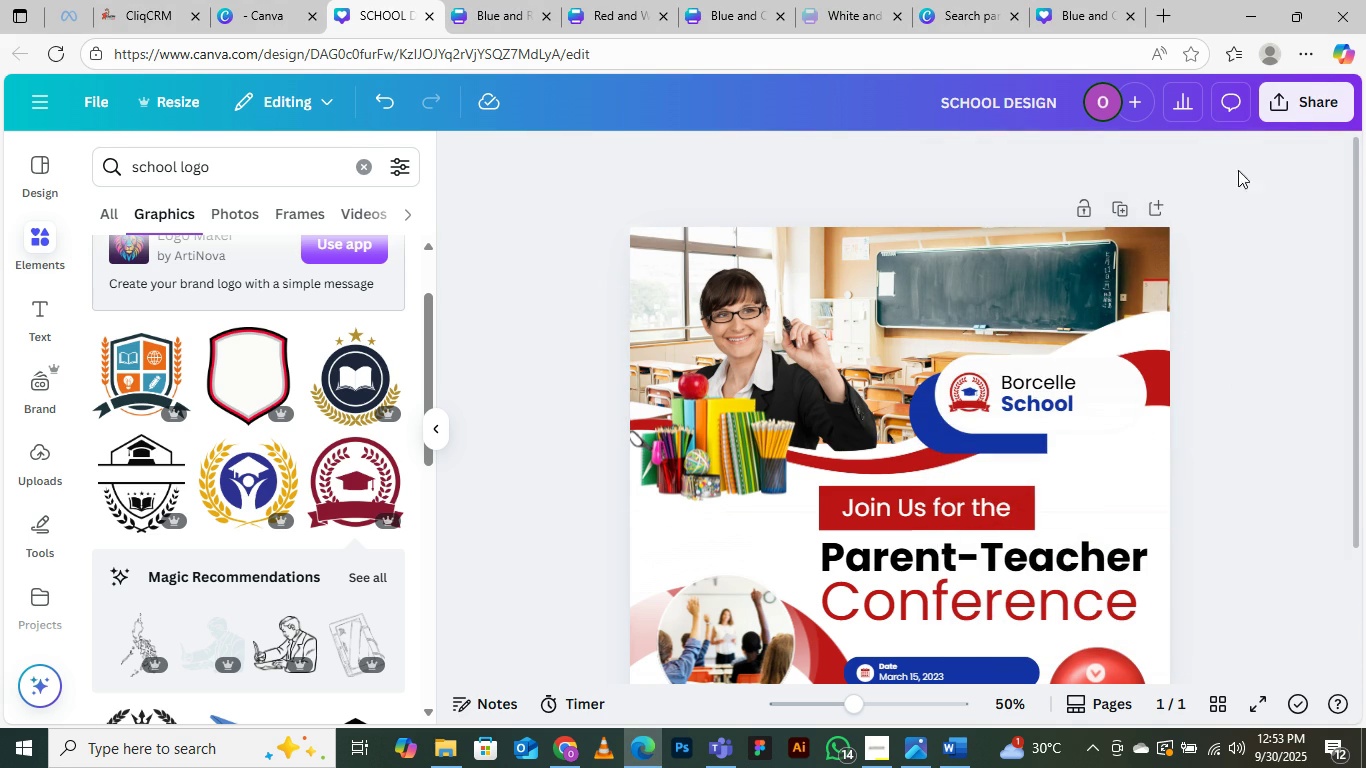 
left_click([1292, 100])
 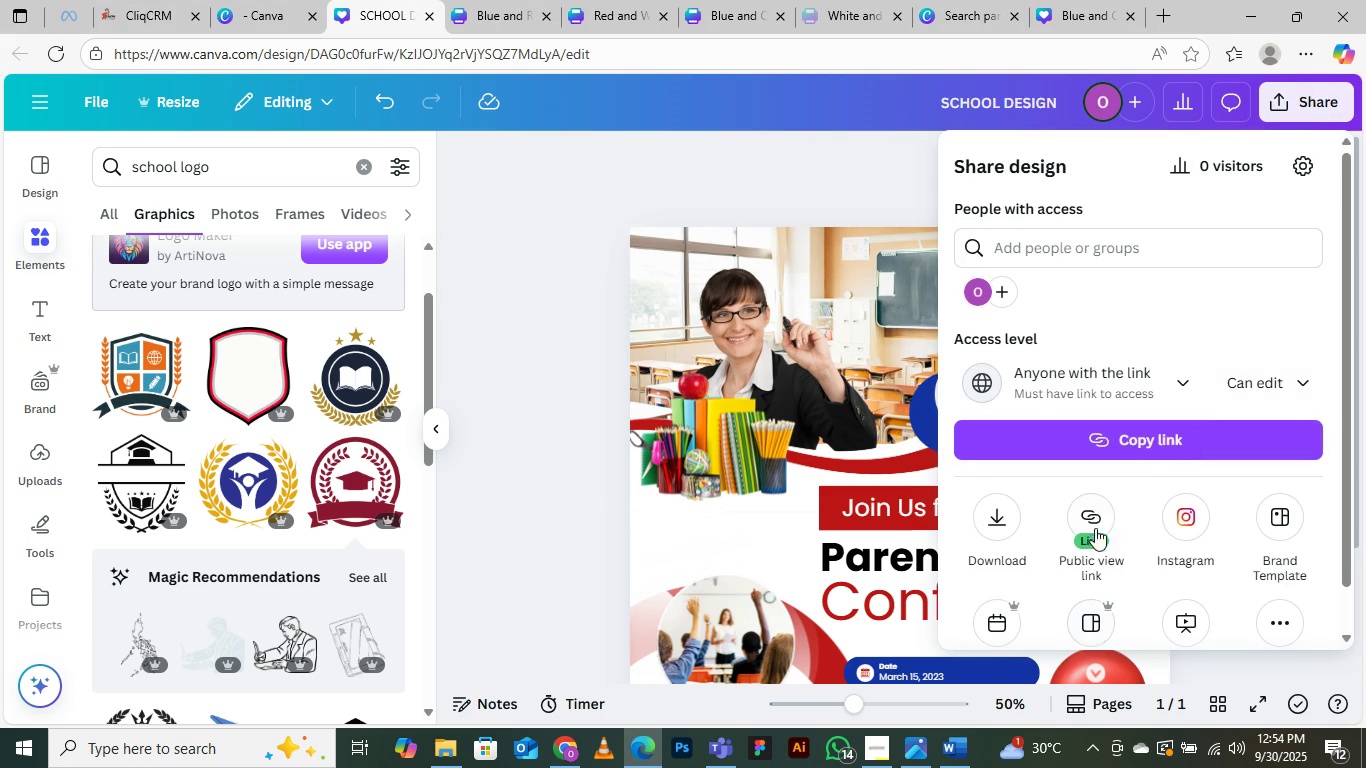 
left_click([1098, 504])
 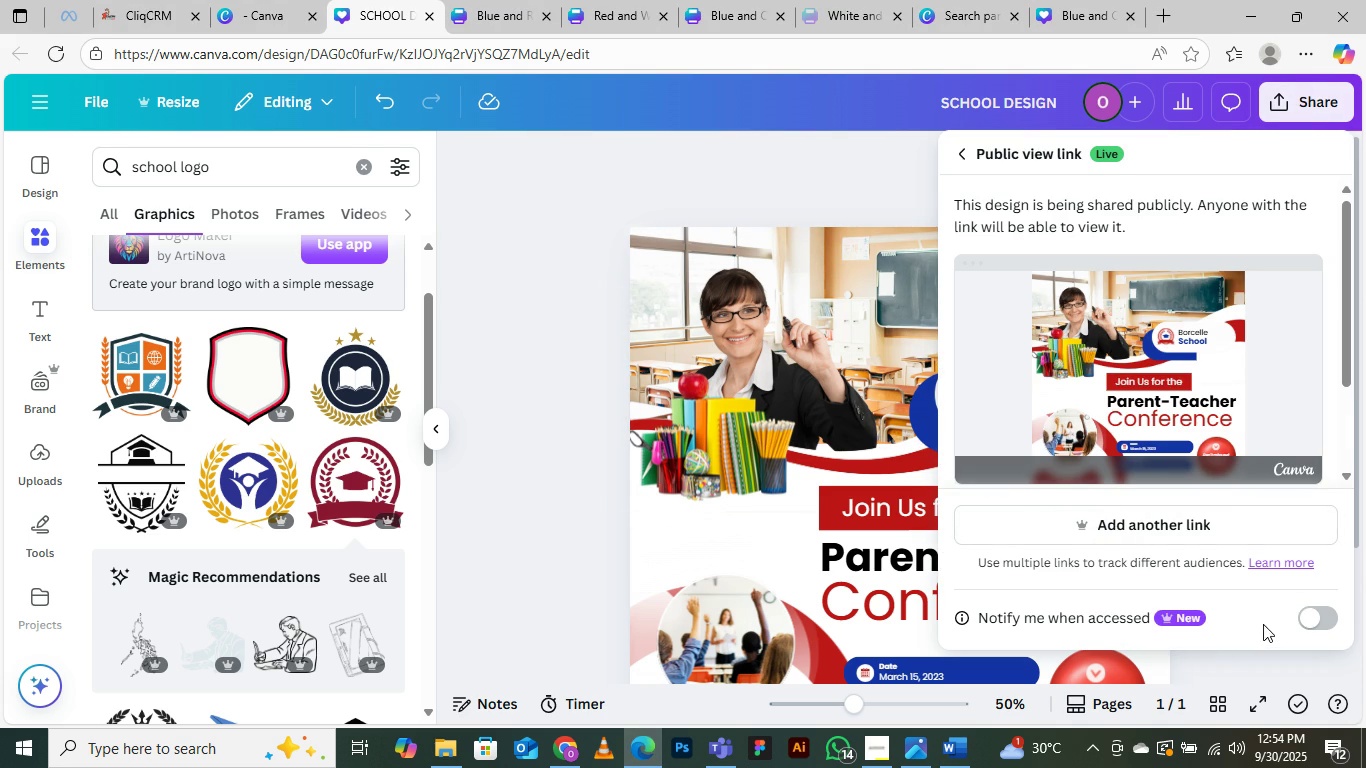 
left_click([1307, 616])
 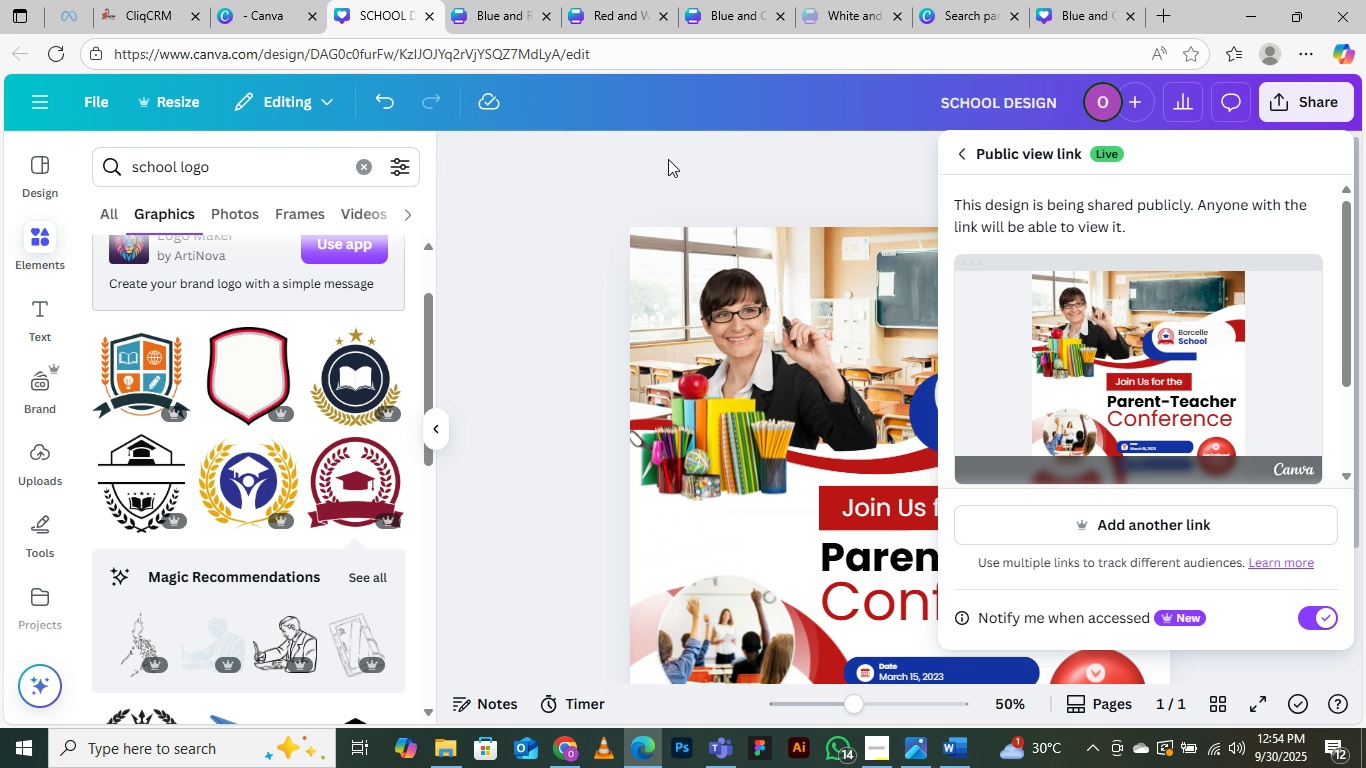 
wait(8.1)
 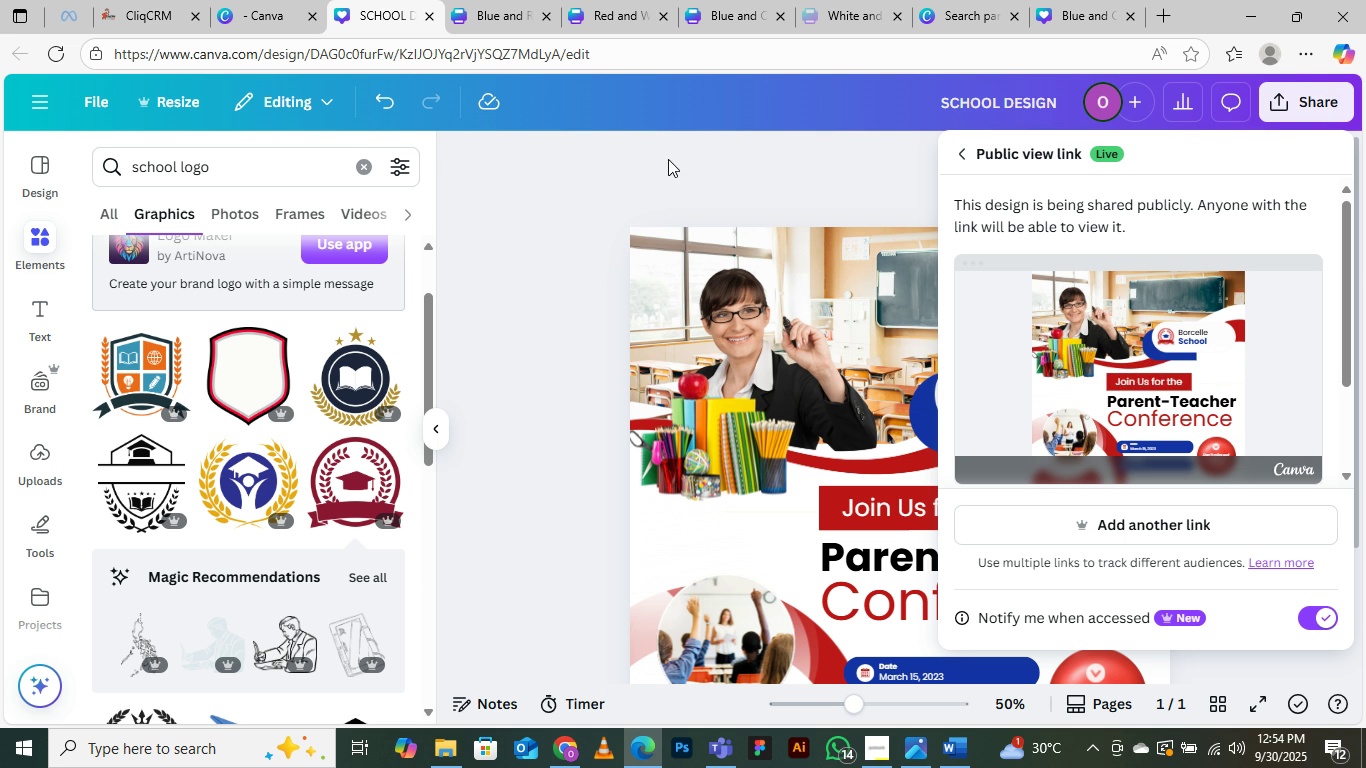 
left_click([668, 159])
 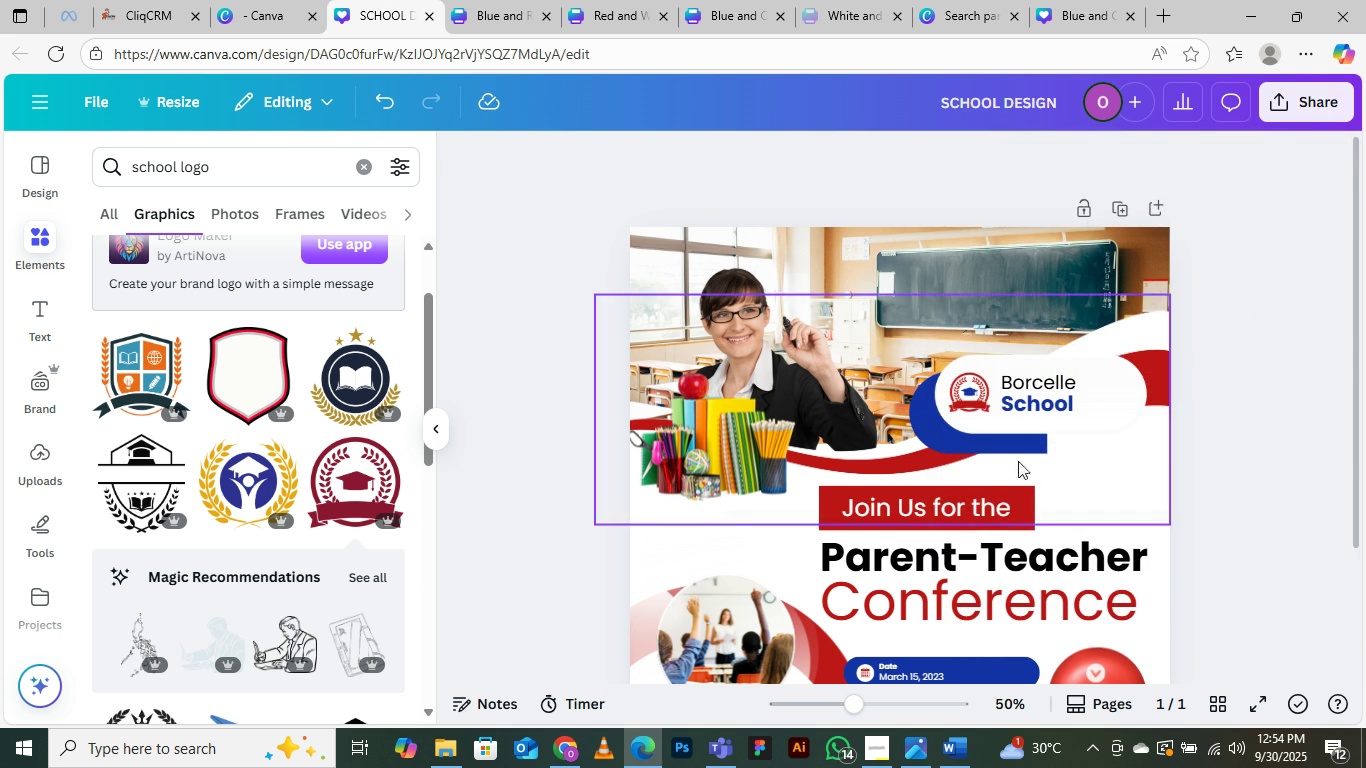 
scroll: coordinate [1001, 422], scroll_direction: down, amount: 6.0
 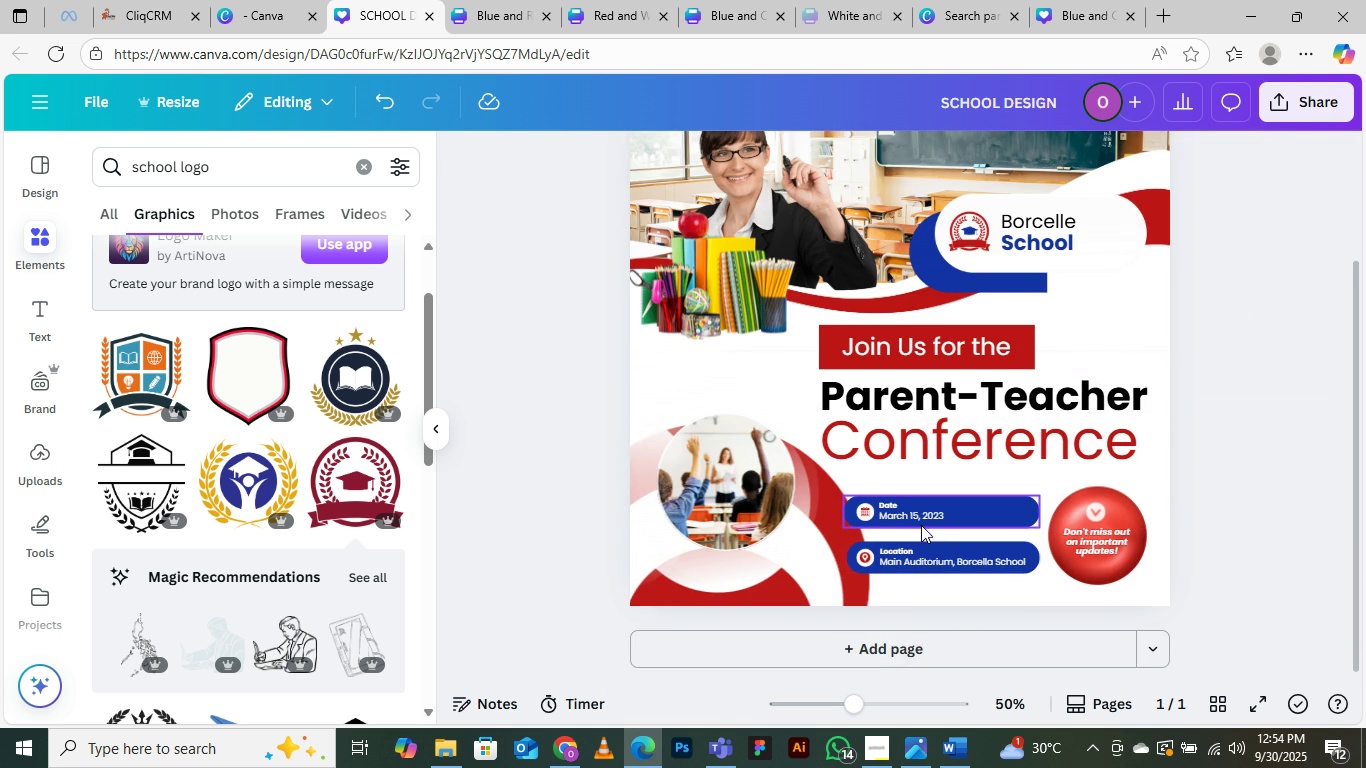 
scroll: coordinate [921, 525], scroll_direction: up, amount: 6.0
 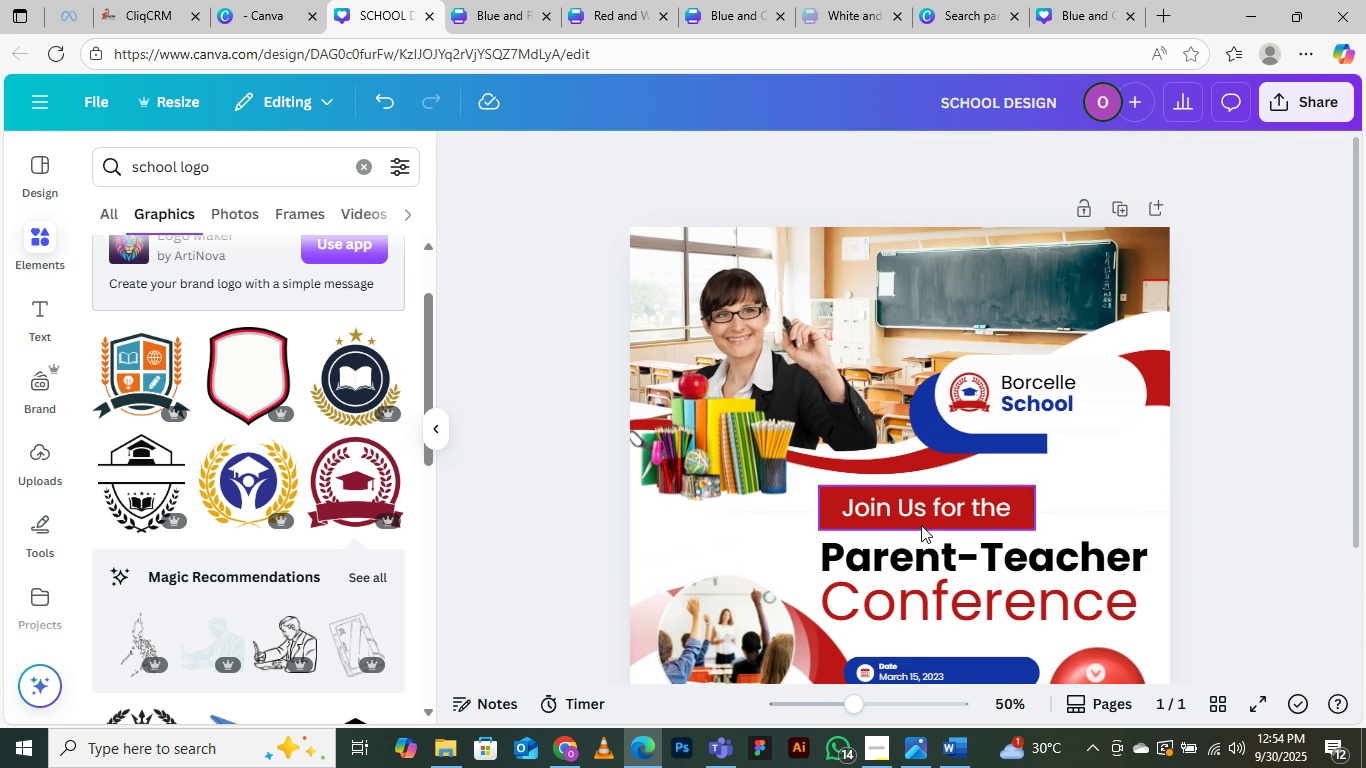 
scroll: coordinate [919, 512], scroll_direction: none, amount: 0.0
 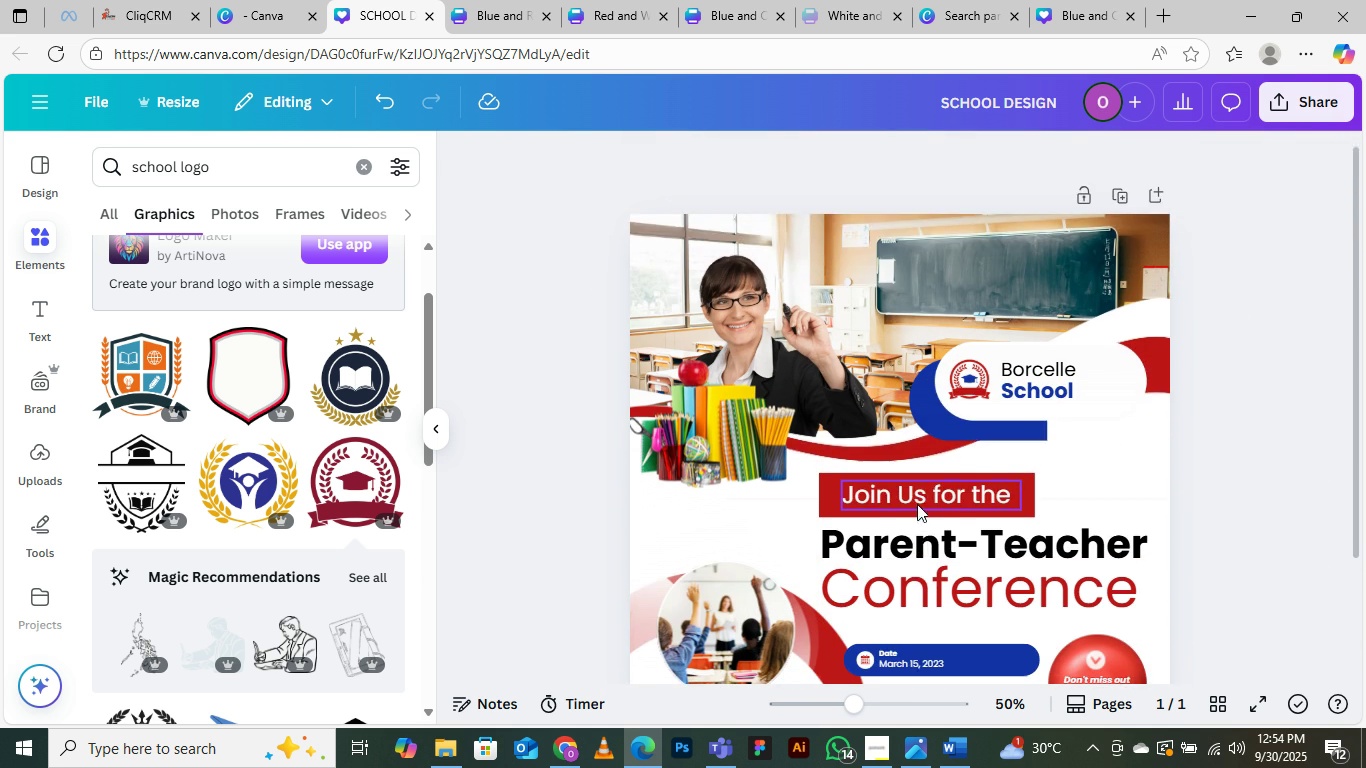 
scroll: coordinate [948, 394], scroll_direction: down, amount: 7.0
 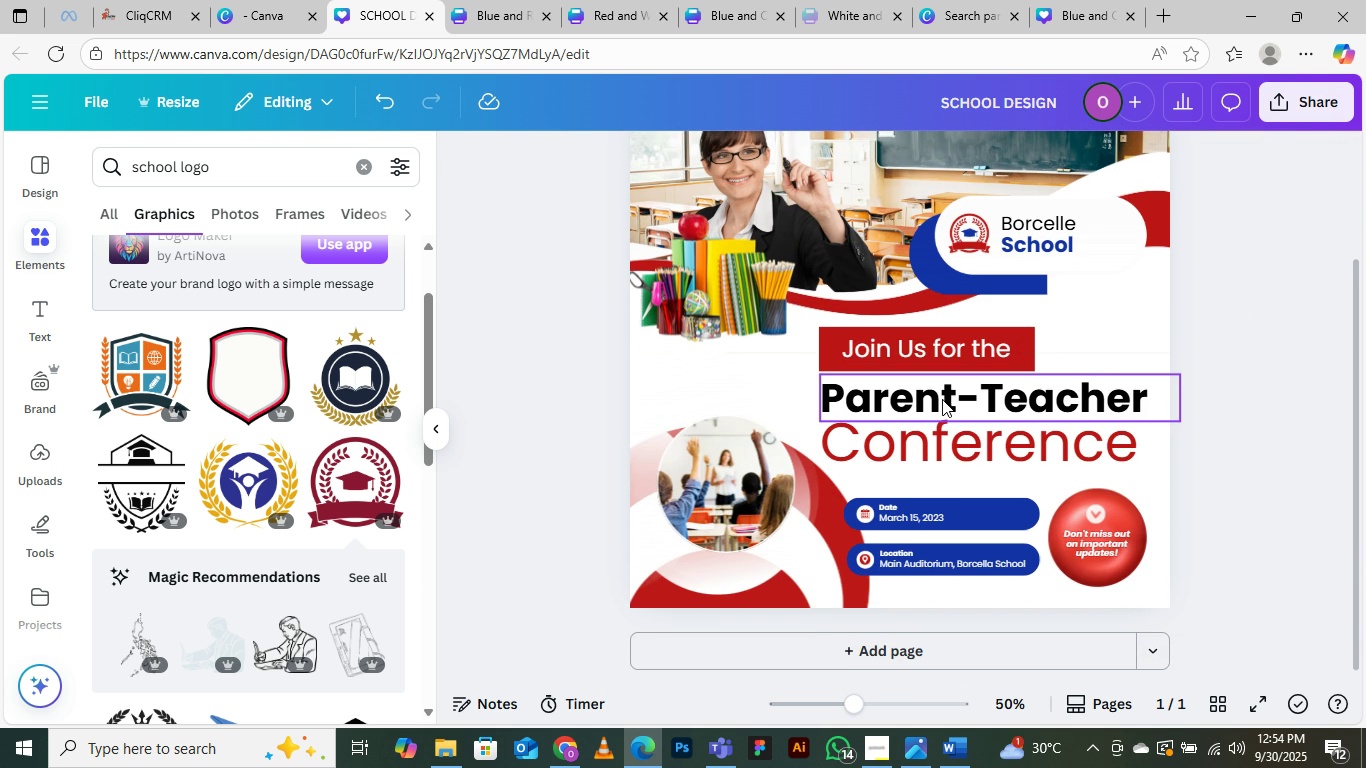 
scroll: coordinate [940, 406], scroll_direction: up, amount: 6.0
 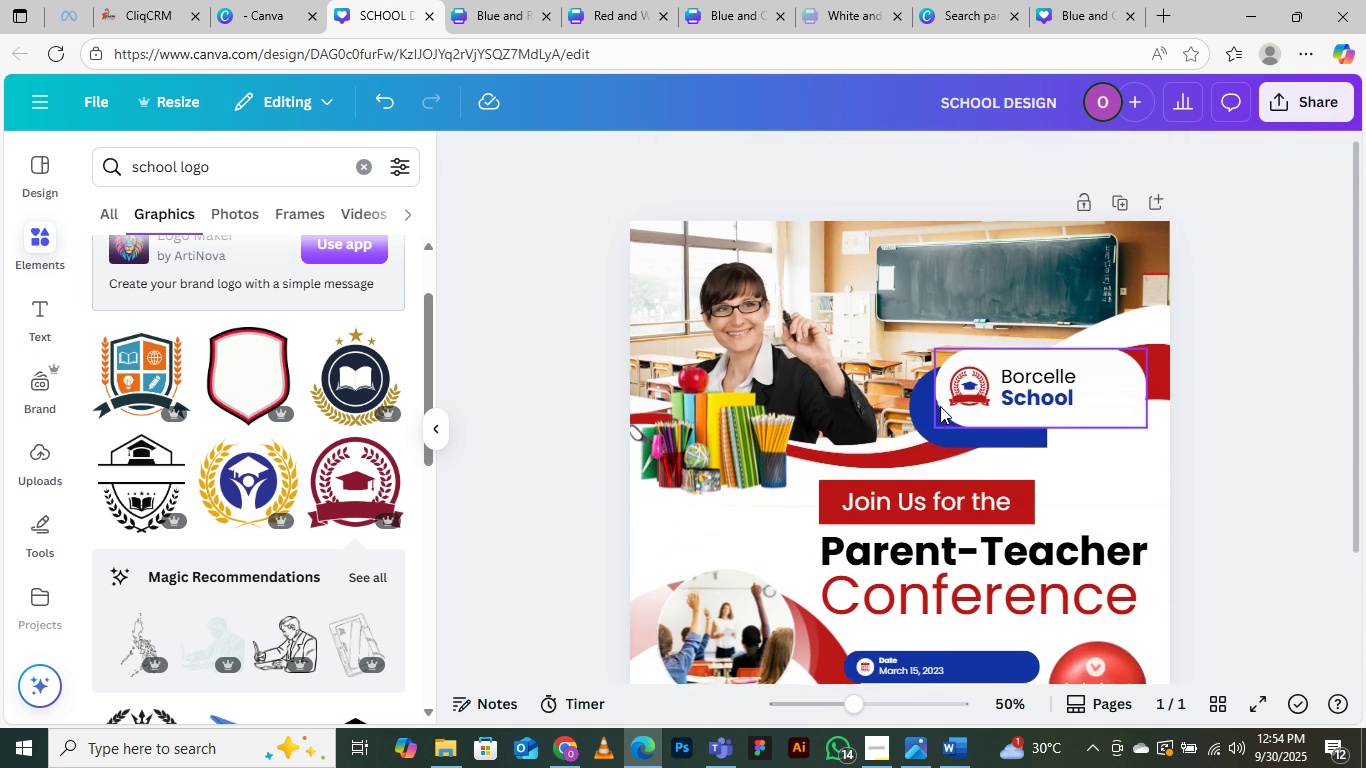 
scroll: coordinate [940, 407], scroll_direction: down, amount: 5.0
 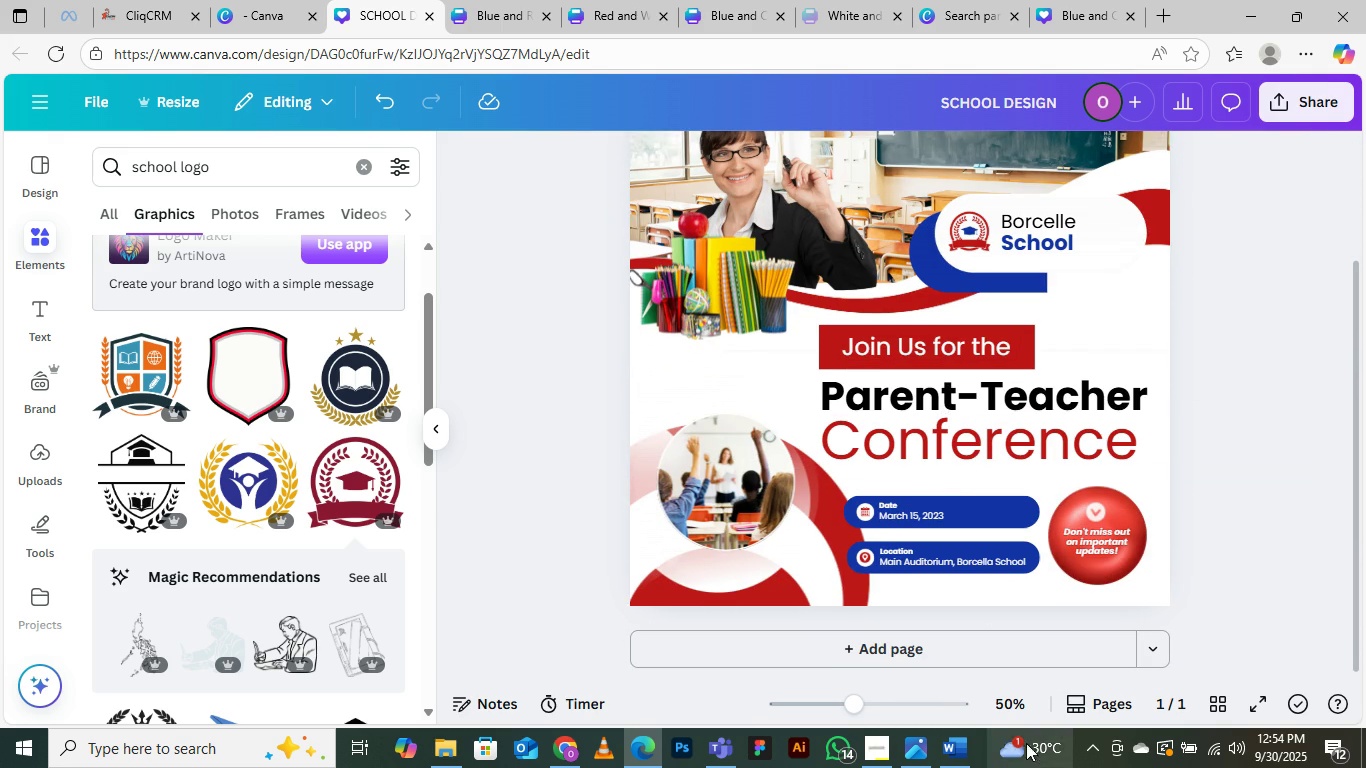 
mouse_move([947, 725])
 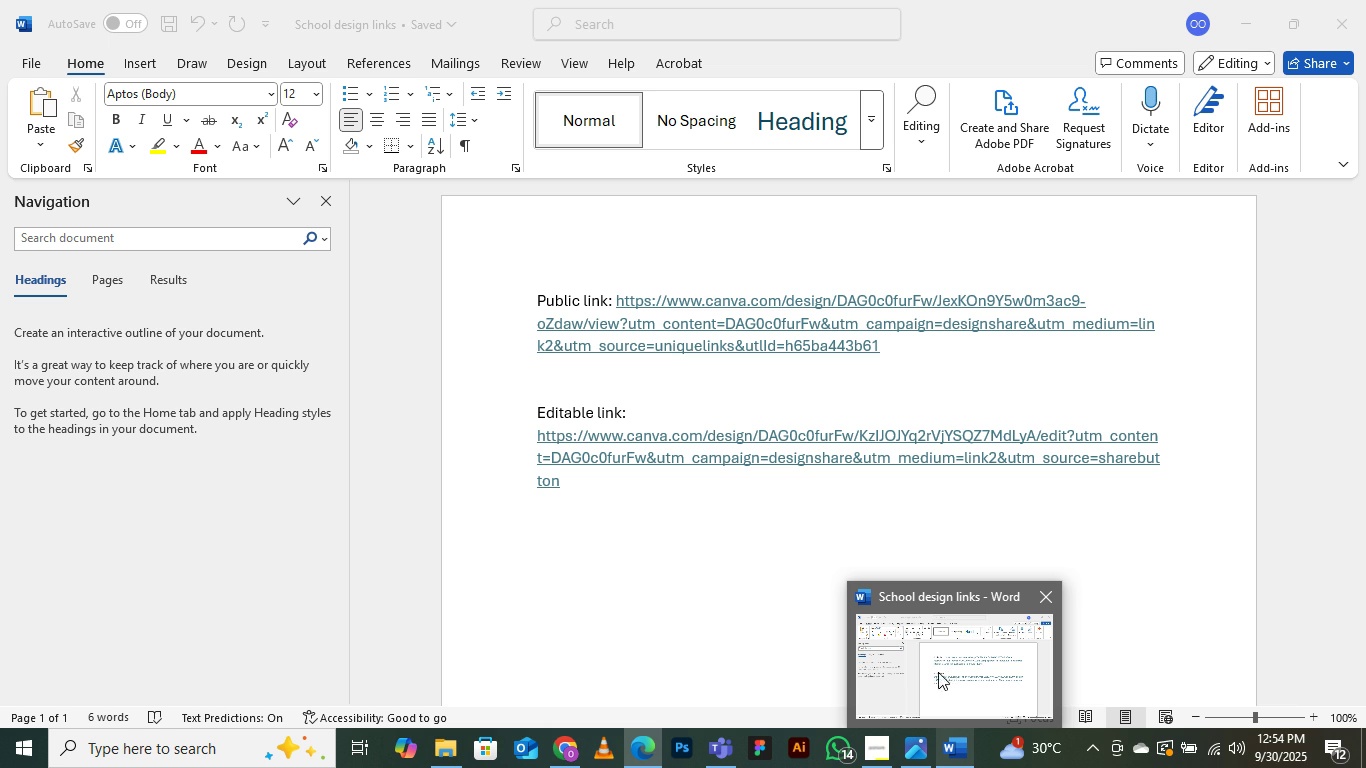 
wait(5.7)
 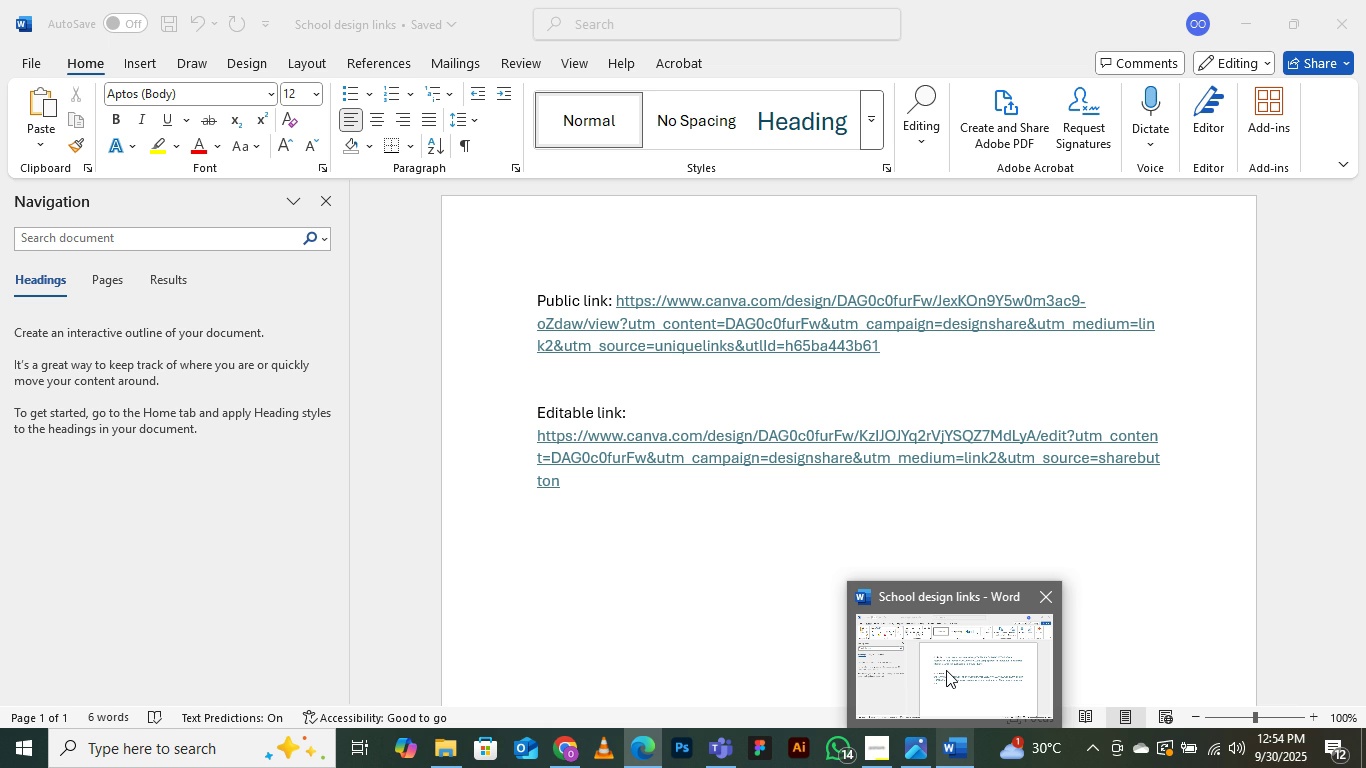 
left_click([877, 748])